 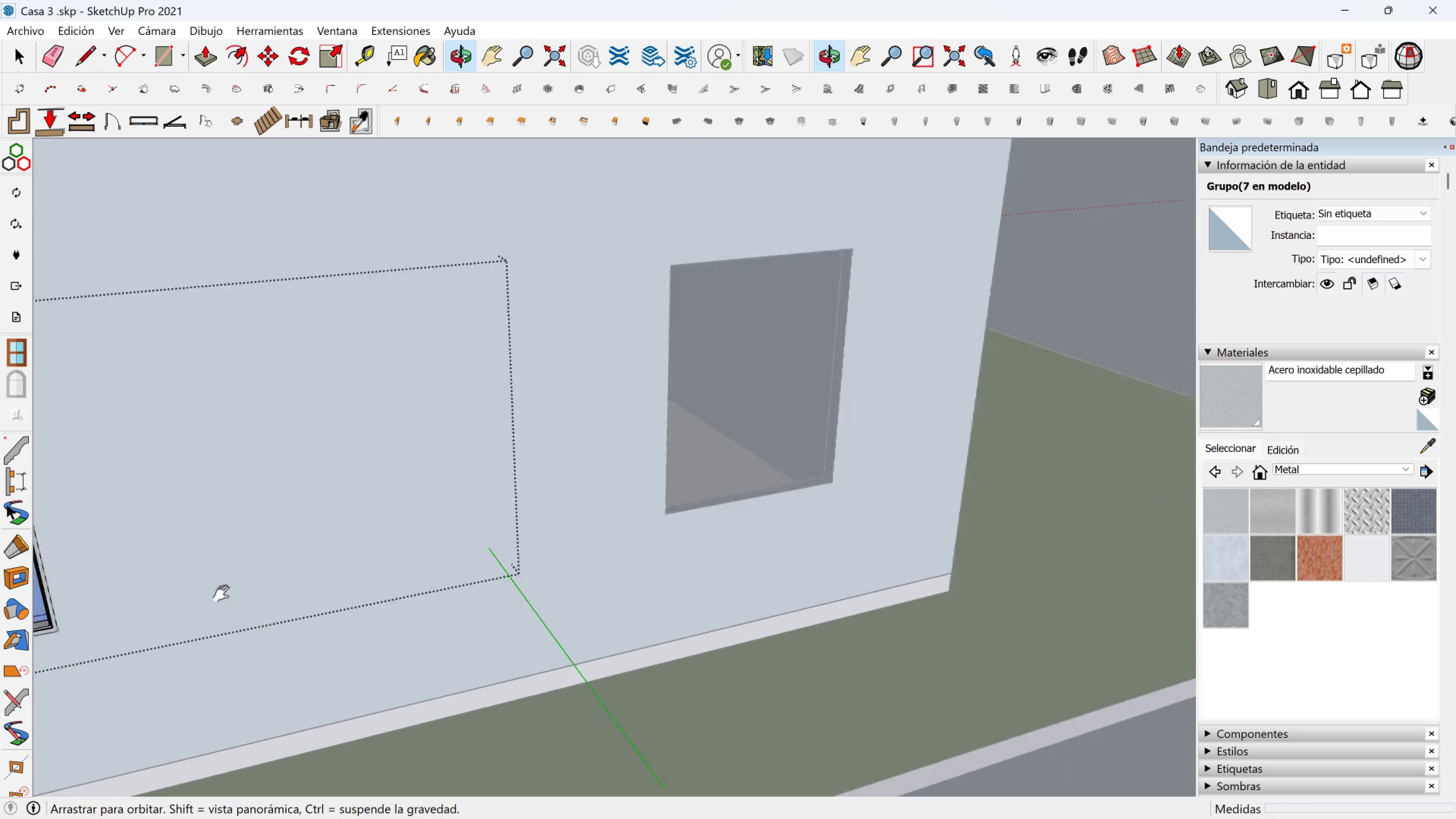 
scroll: coordinate [645, 510], scroll_direction: up, amount: 4.0
 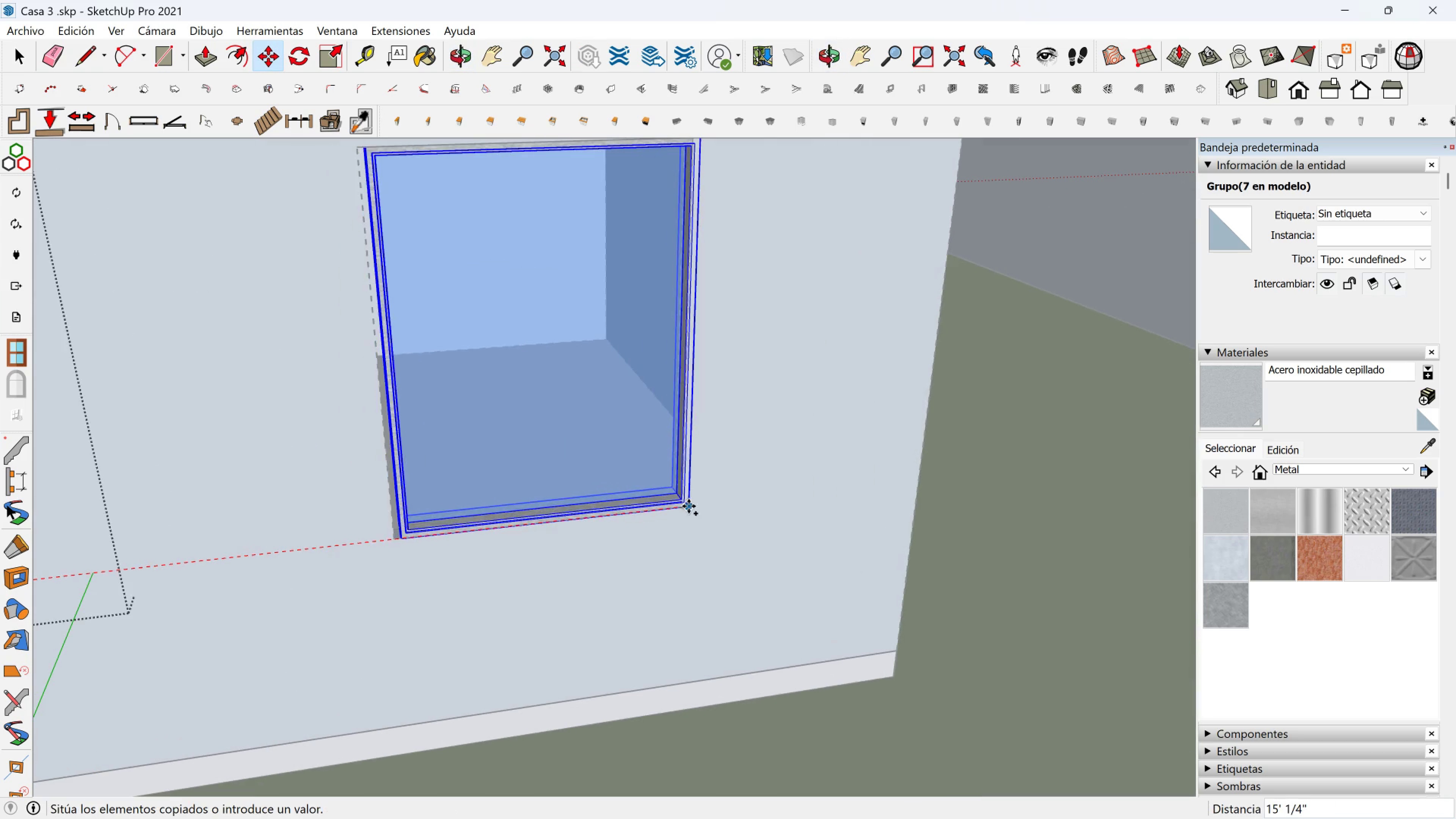 
left_click([689, 506])
 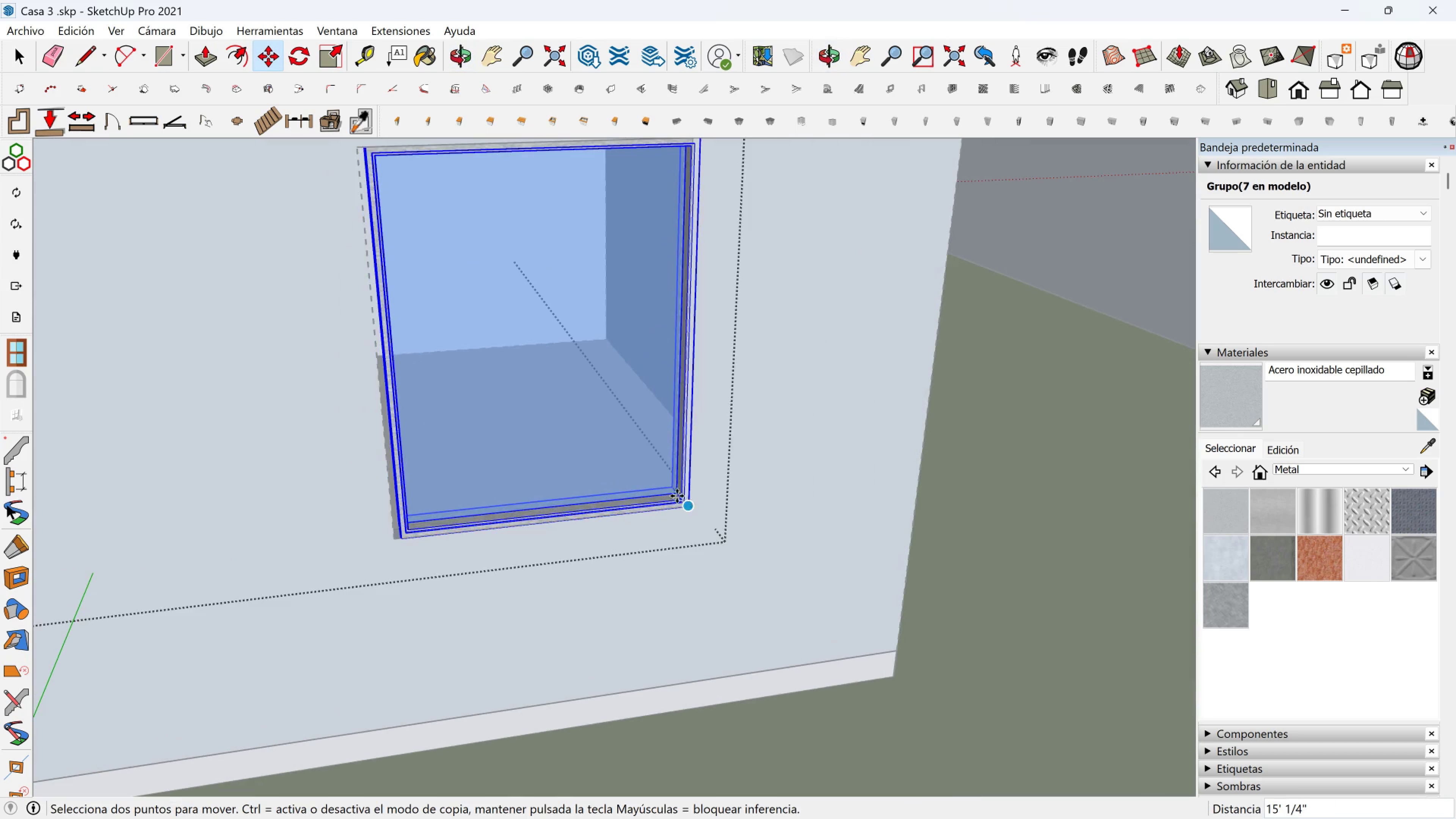 
scroll: coordinate [476, 469], scroll_direction: down, amount: 5.0
 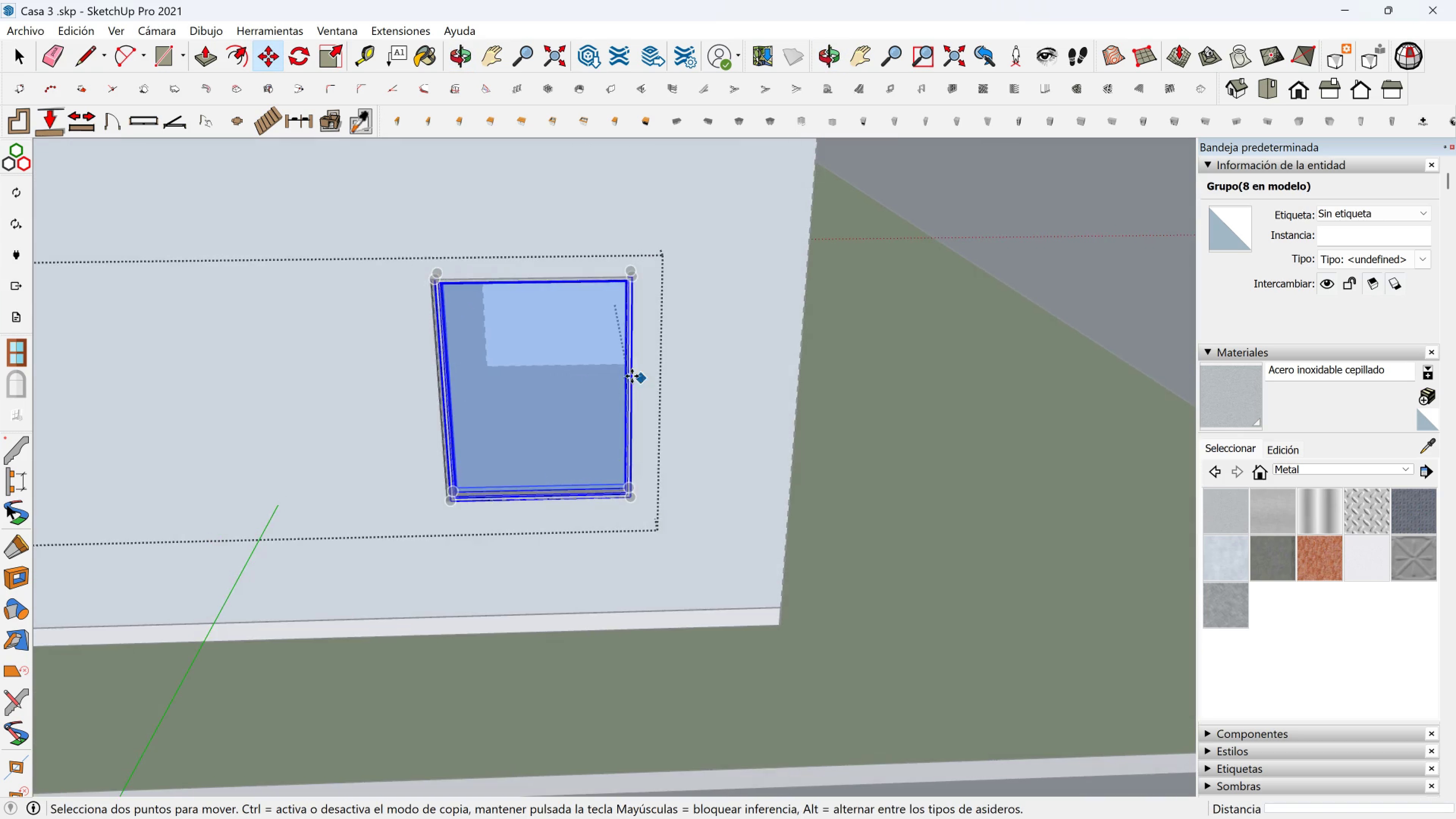 
scroll: coordinate [546, 540], scroll_direction: up, amount: 11.0
 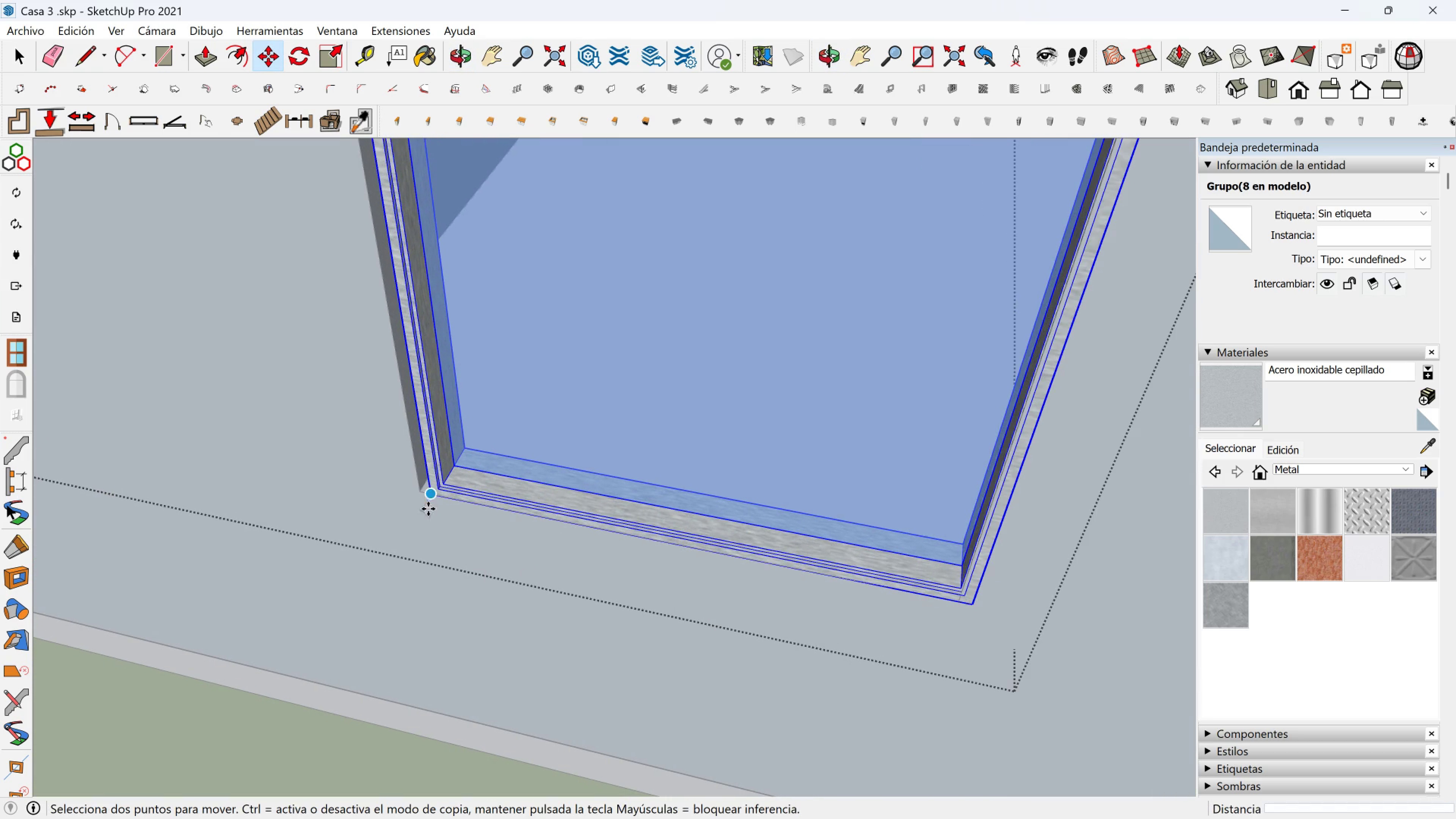 
left_click([430, 499])
 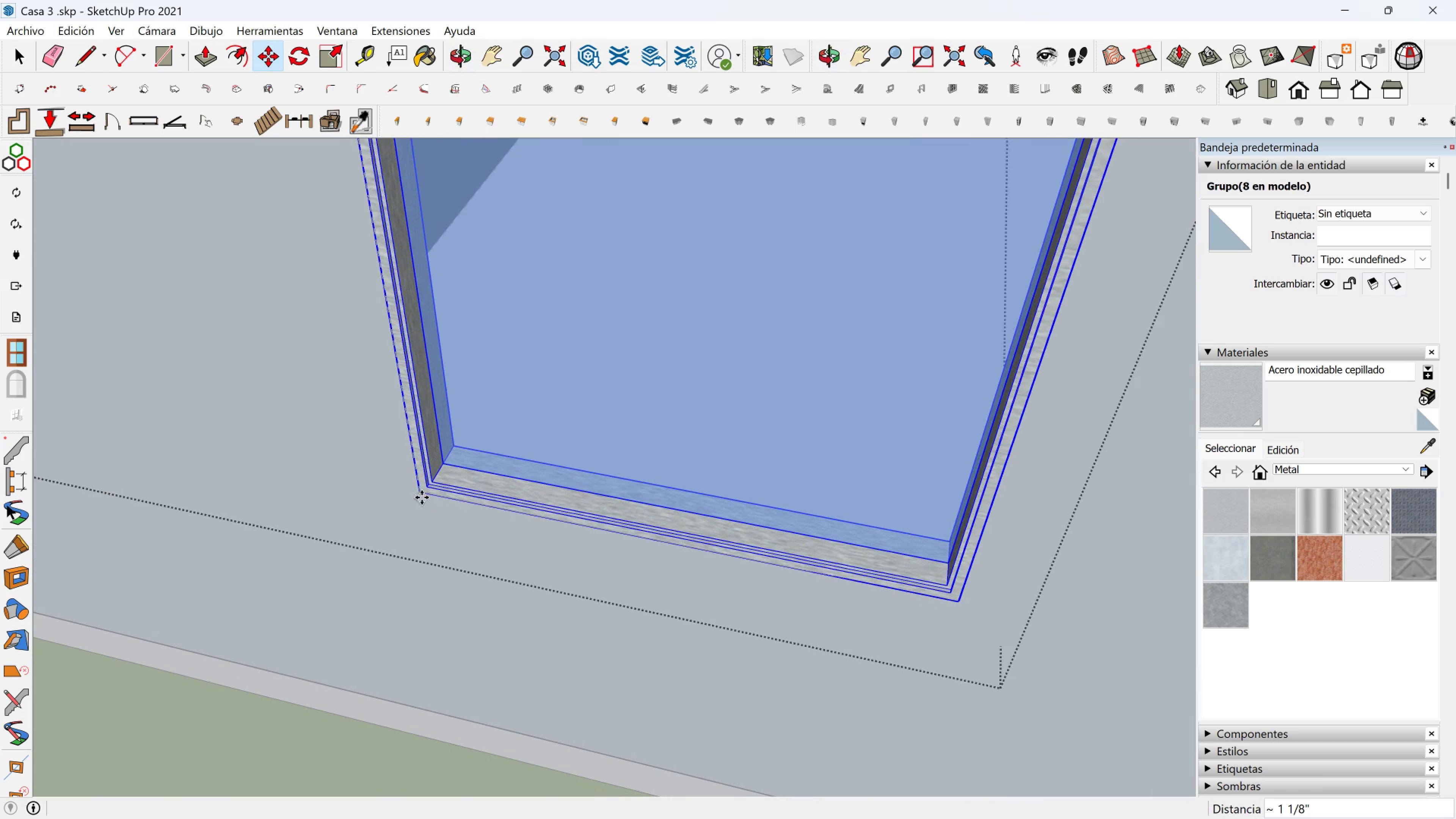 
double_click([422, 497])
 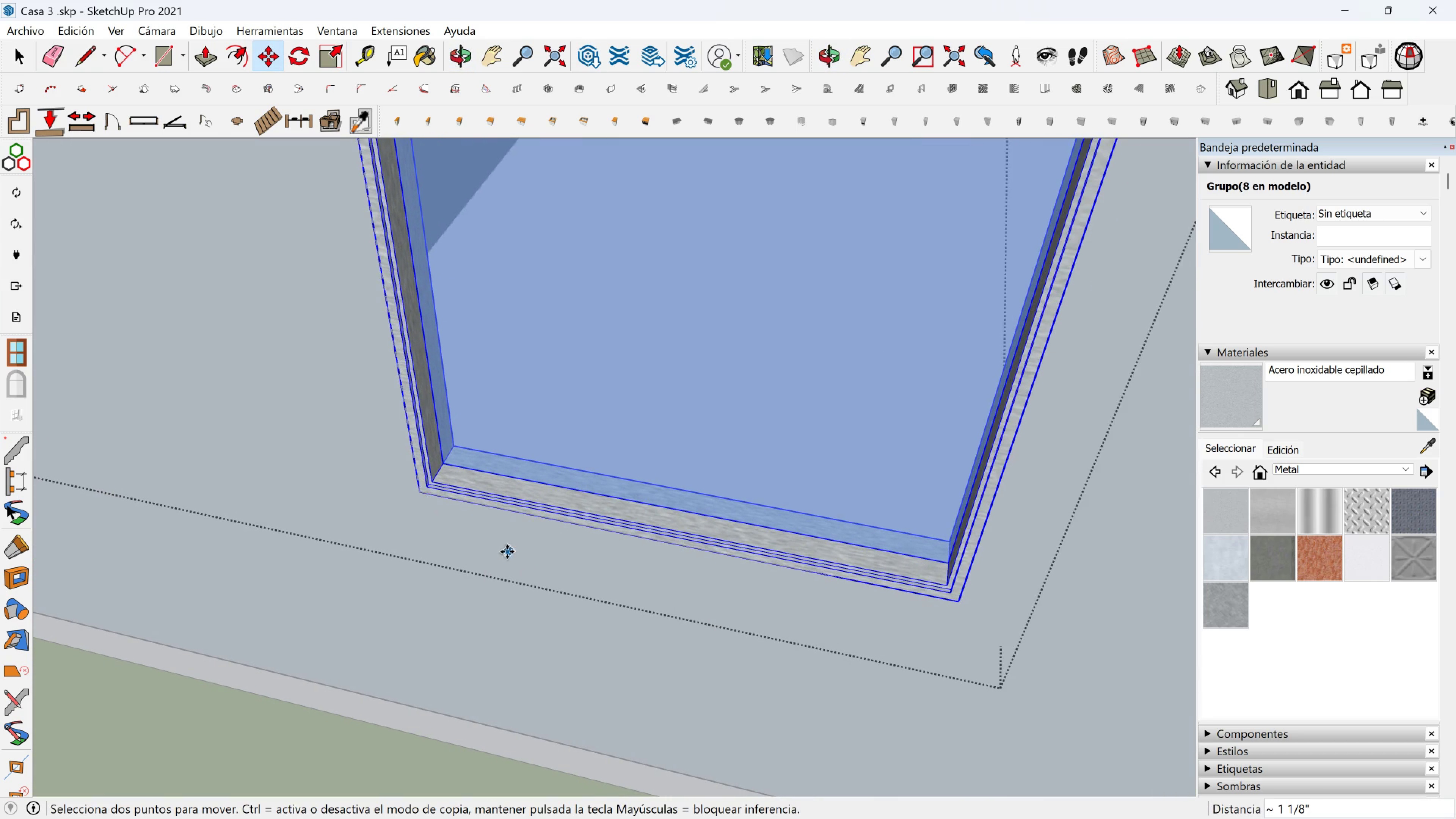 
scroll: coordinate [431, 553], scroll_direction: down, amount: 7.0